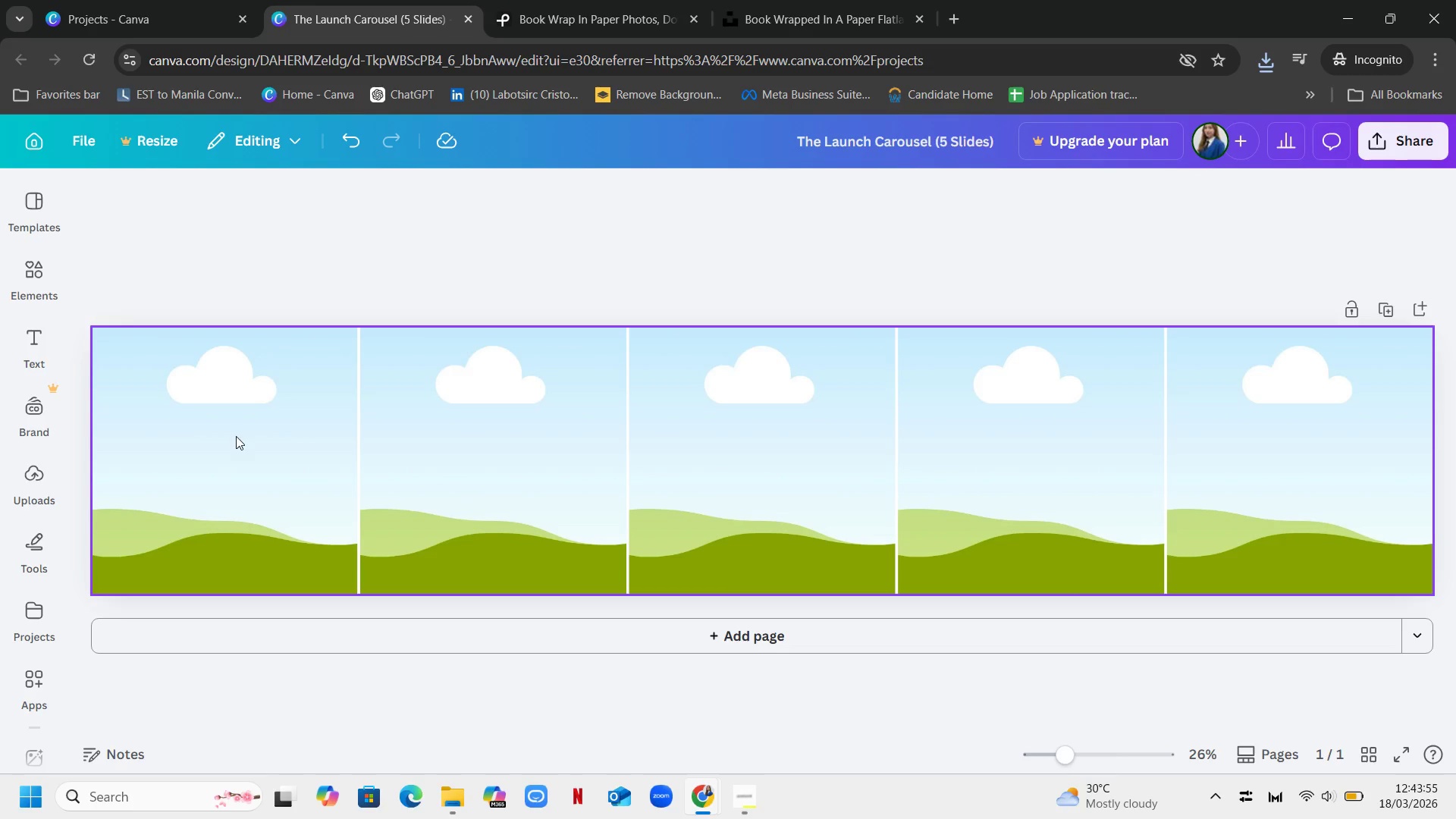 
left_click([222, 460])
 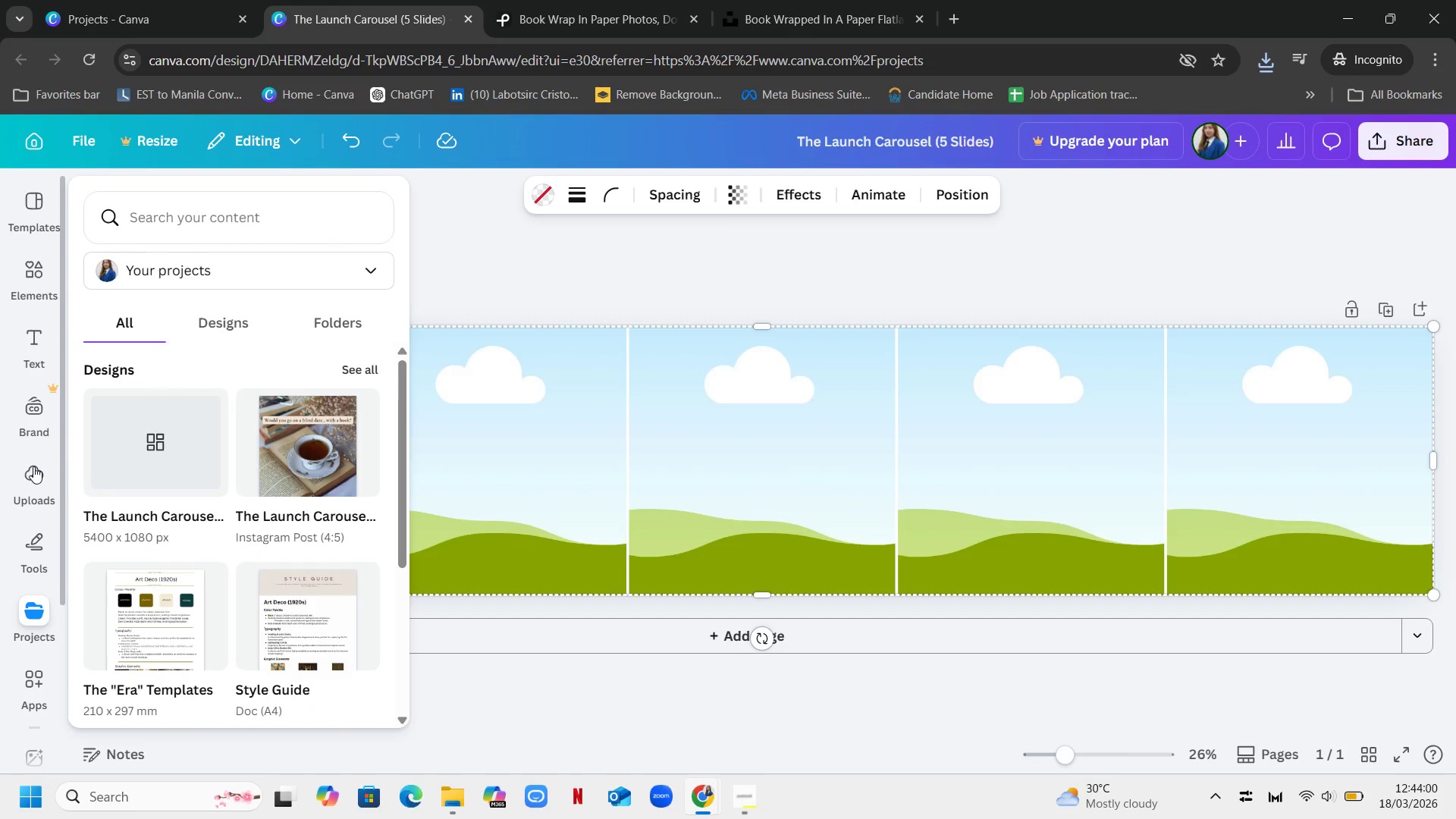 
wait(5.08)
 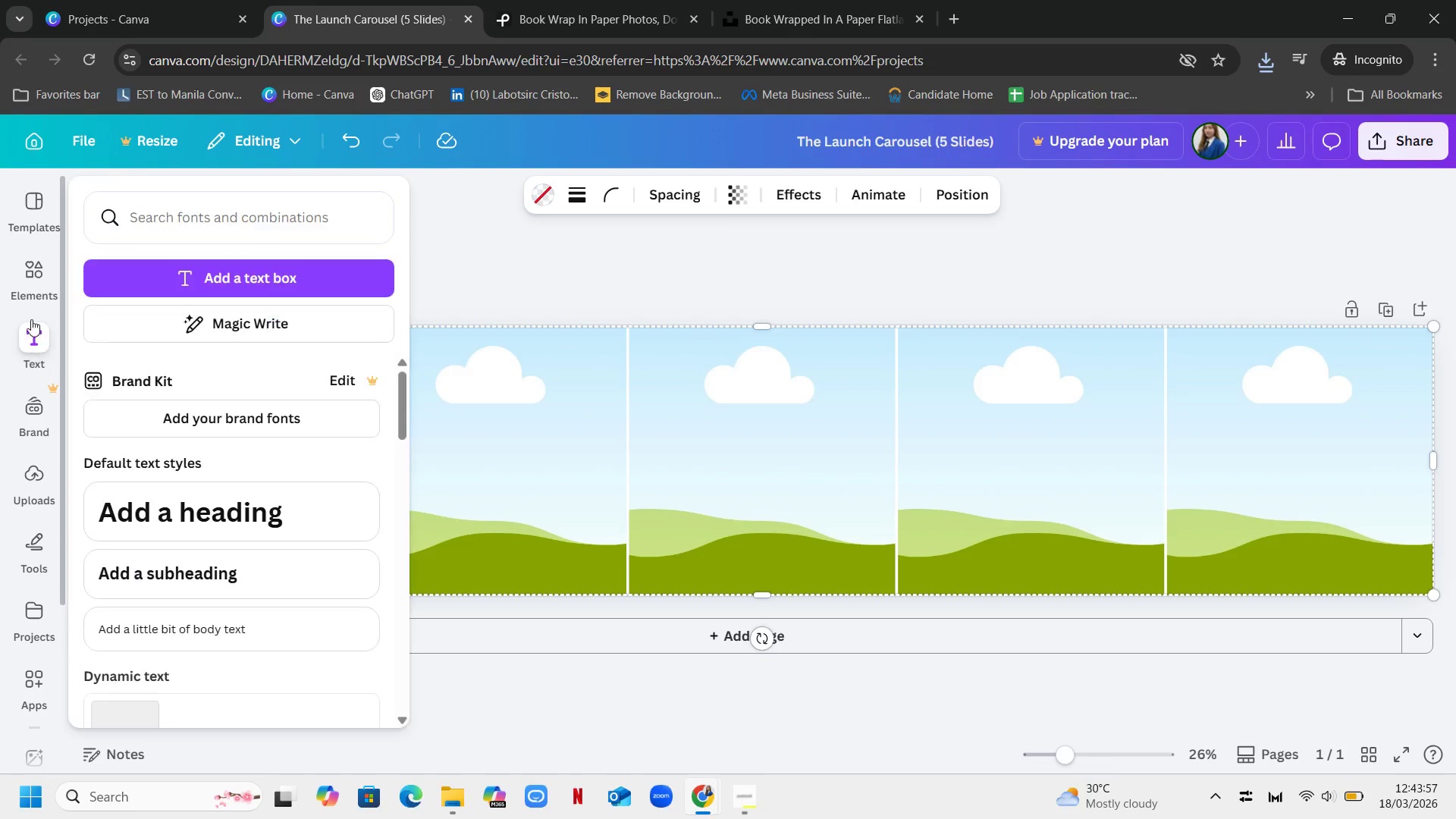 
left_click([18, 496])
 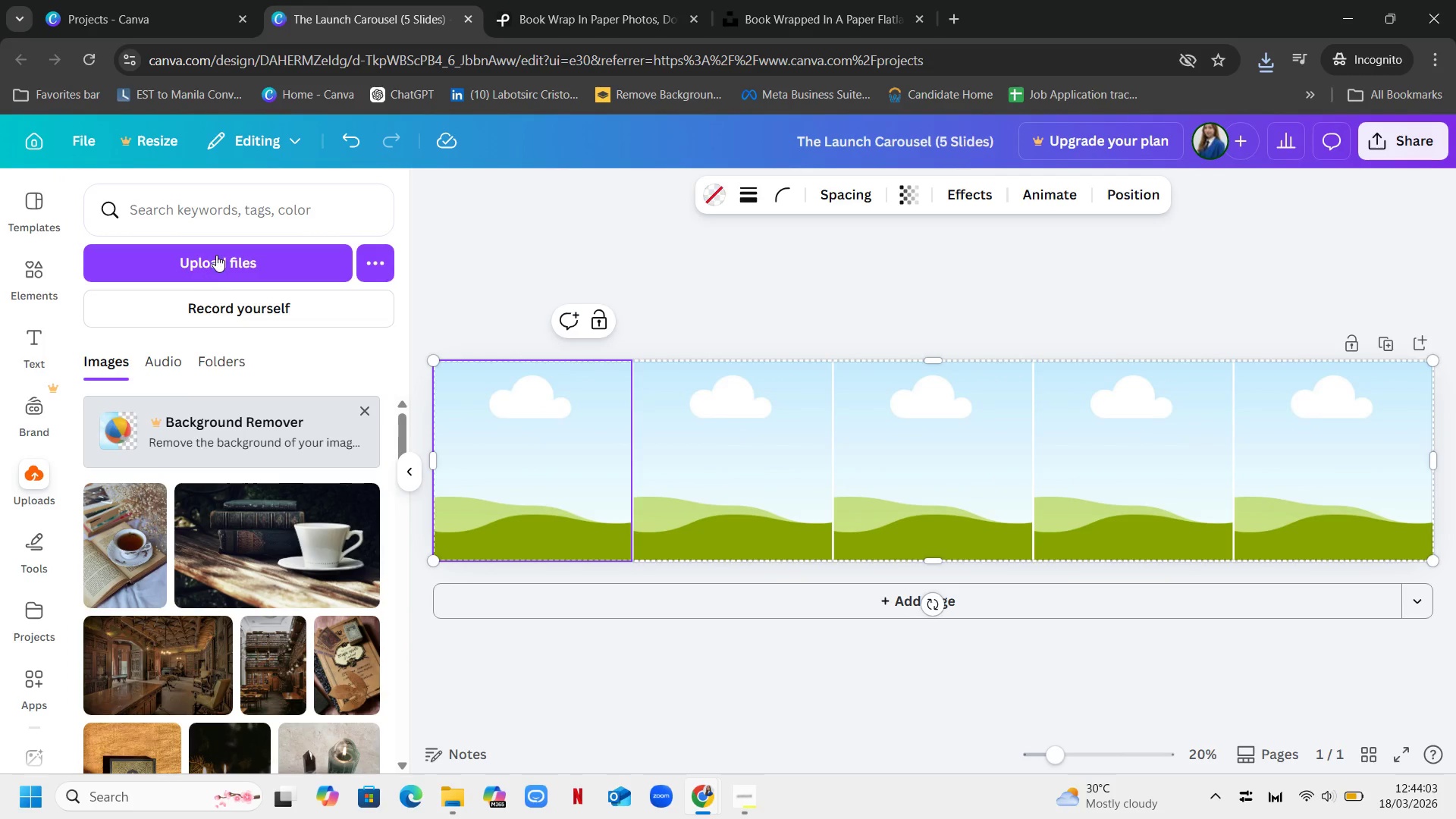 
left_click([223, 256])
 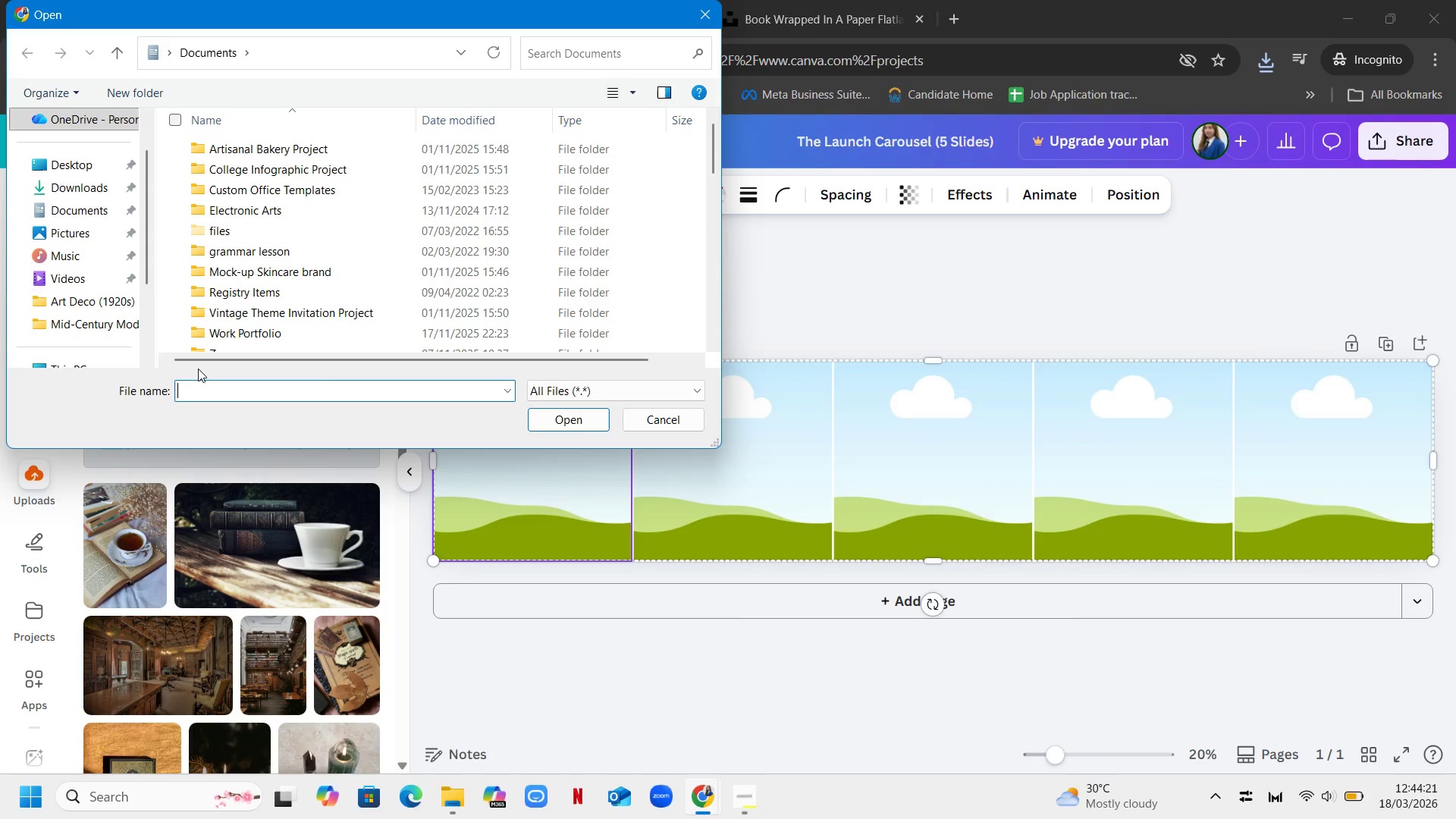 
wait(23.05)
 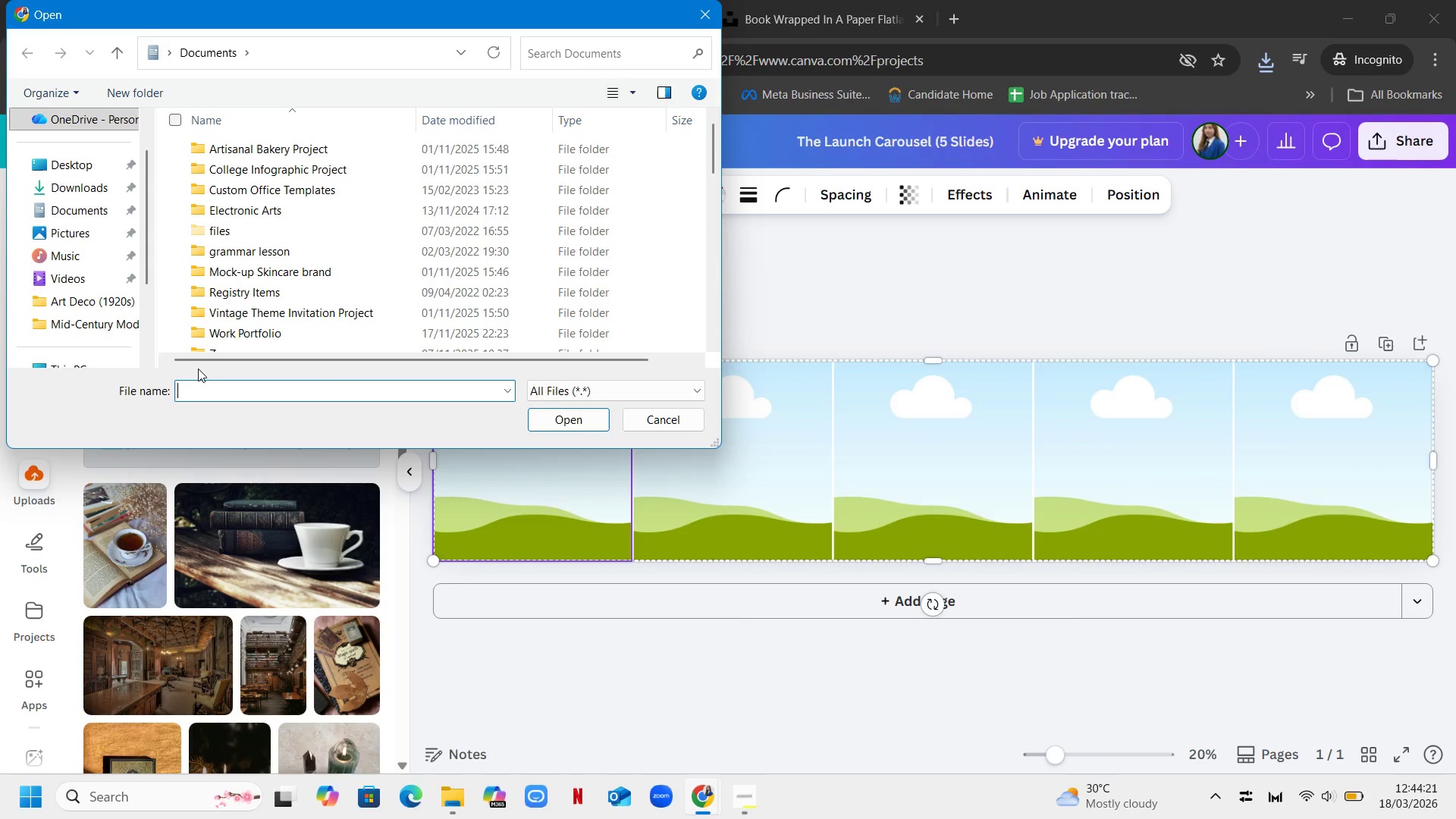 
left_click([739, 807])